 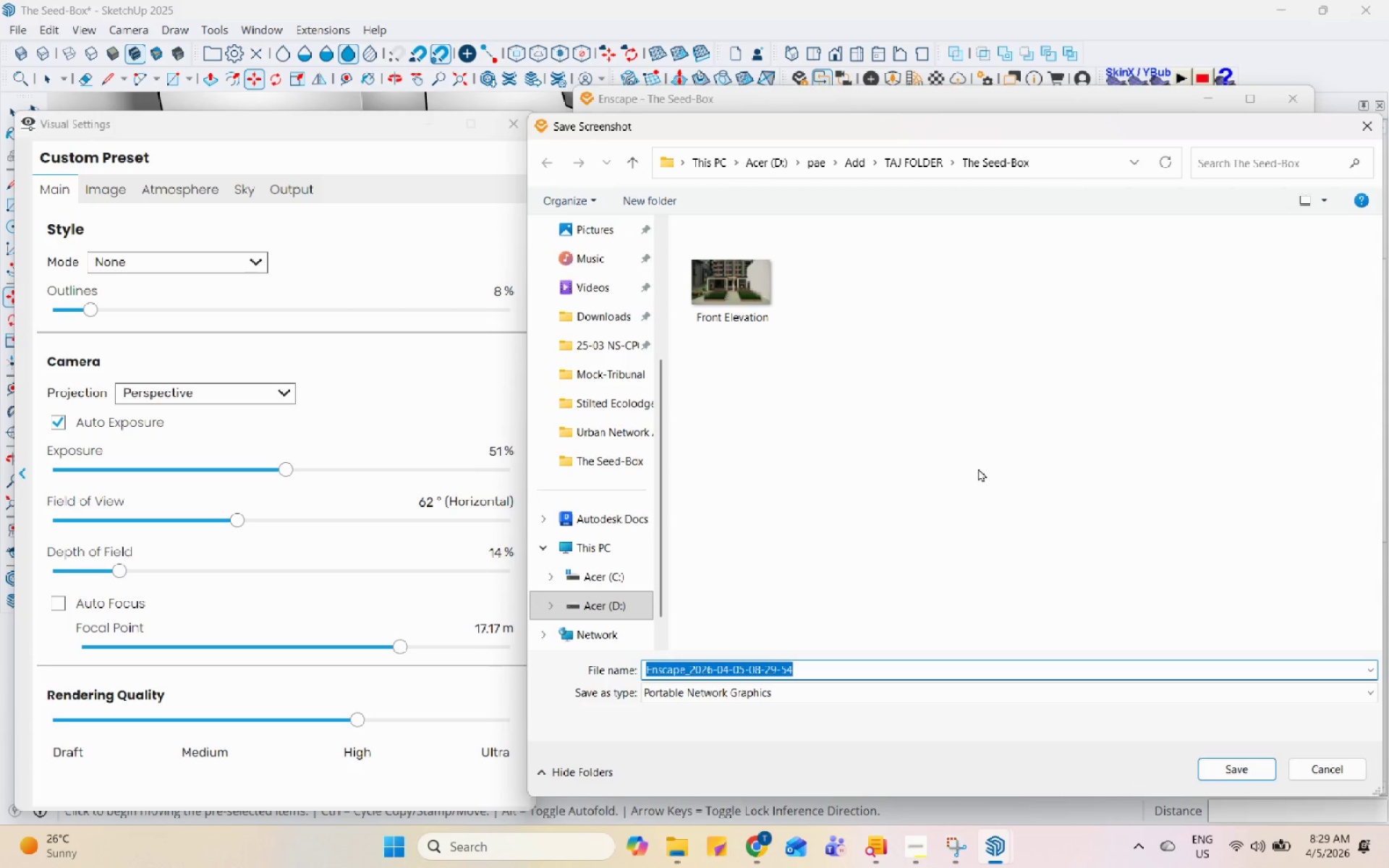 
left_click([950, 867])
 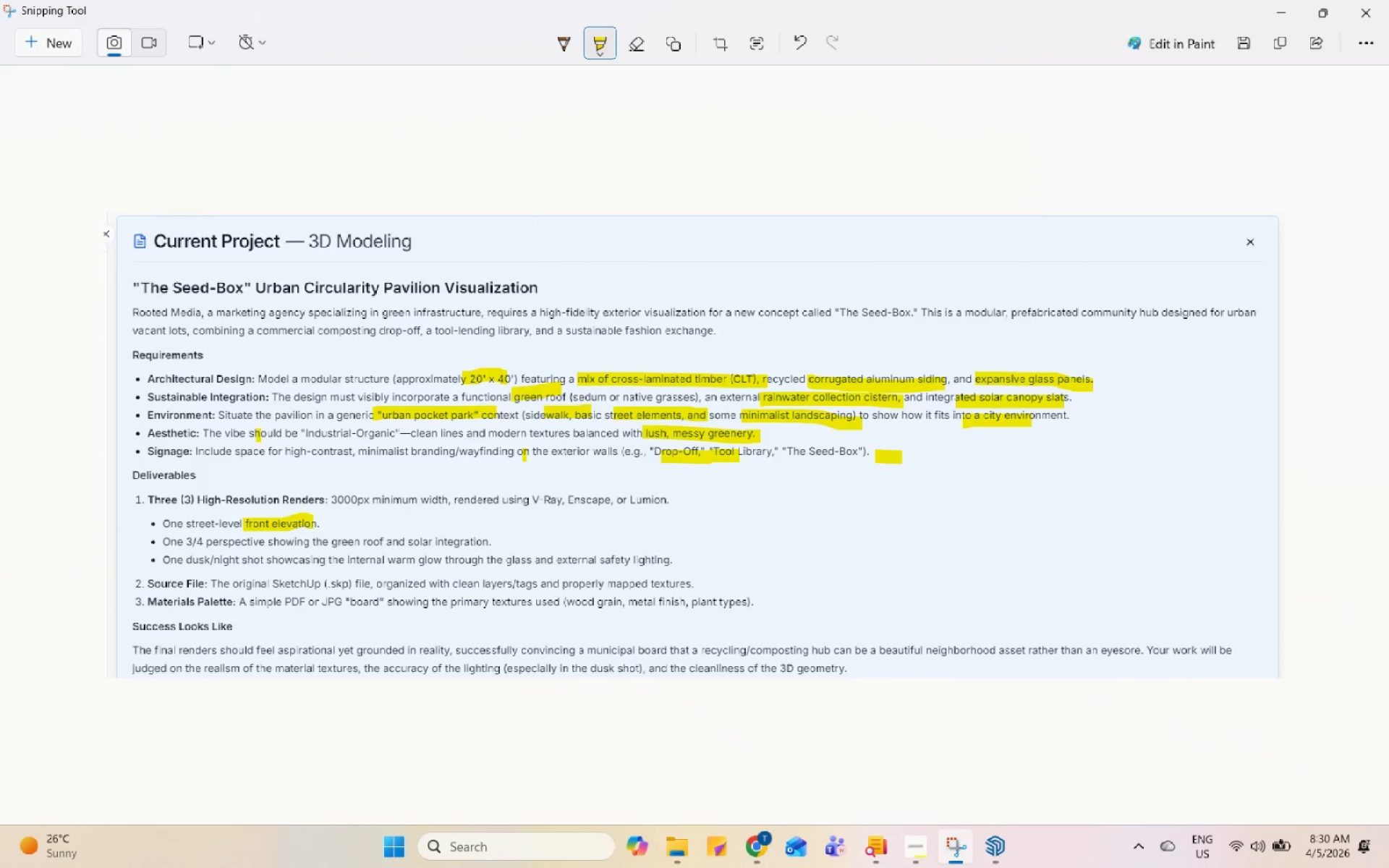 
left_click([951, 867])
 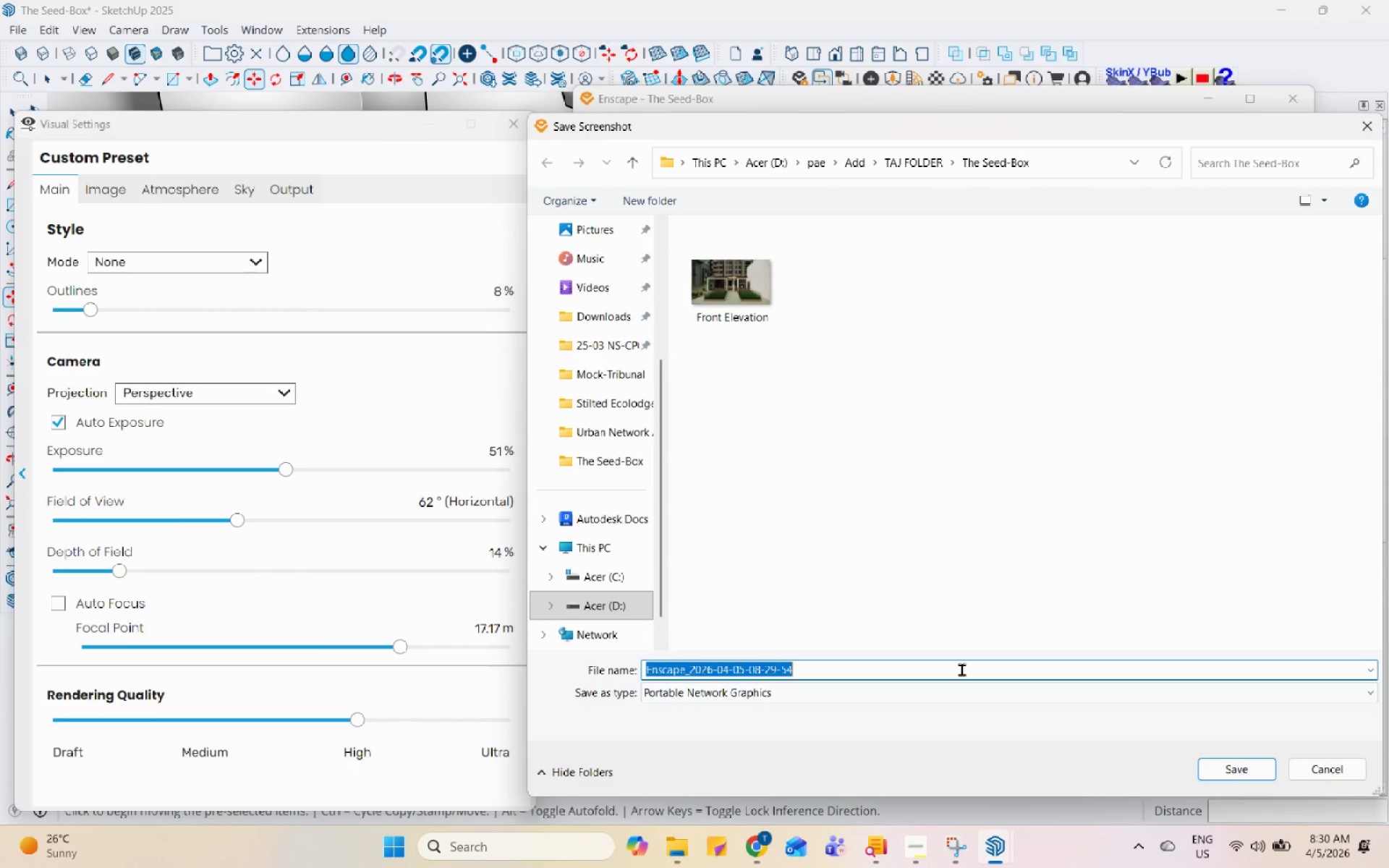 
type(Three-Quarter Perspective)
 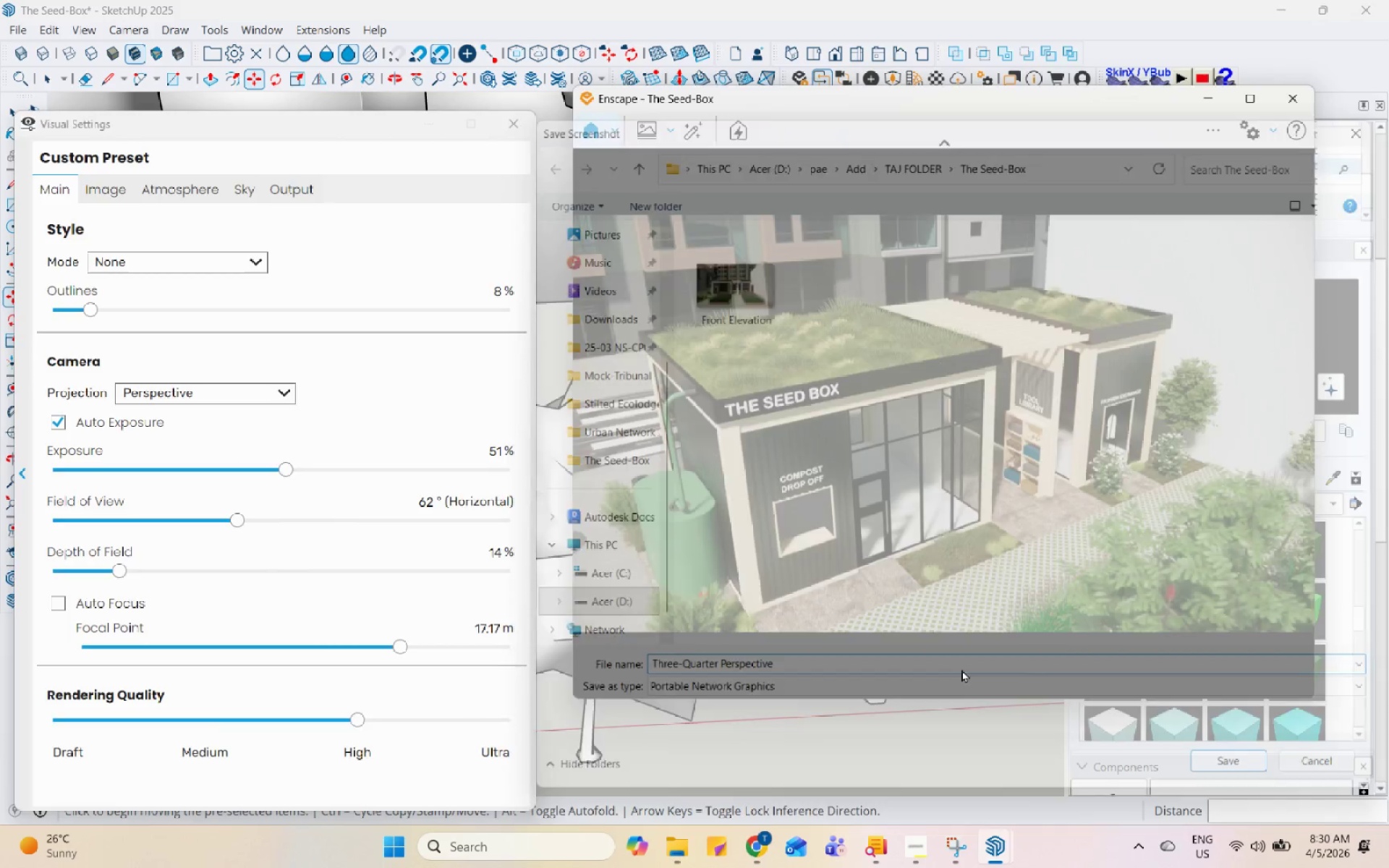 
 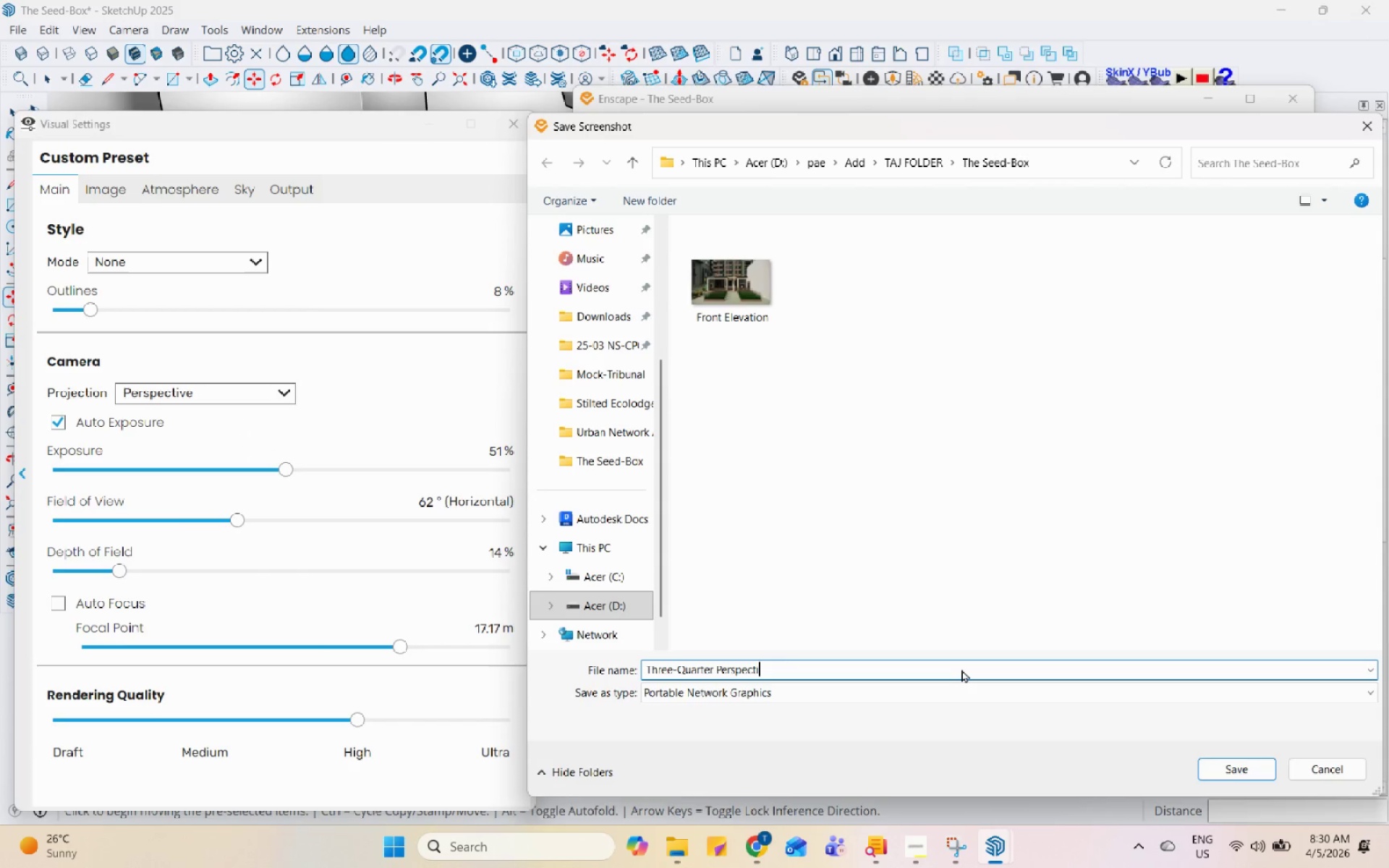 
key(Enter)
 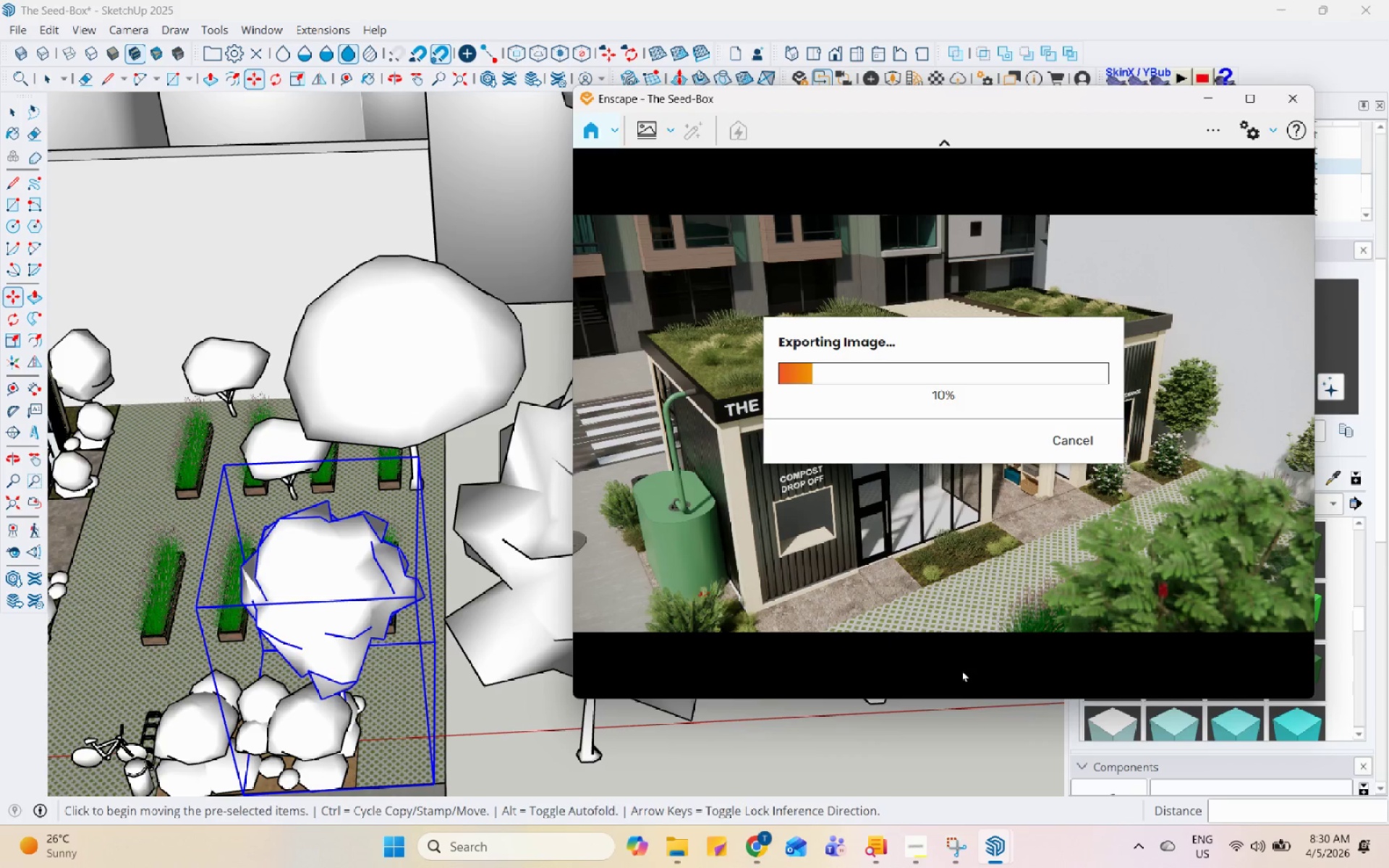 
wait(18.94)
 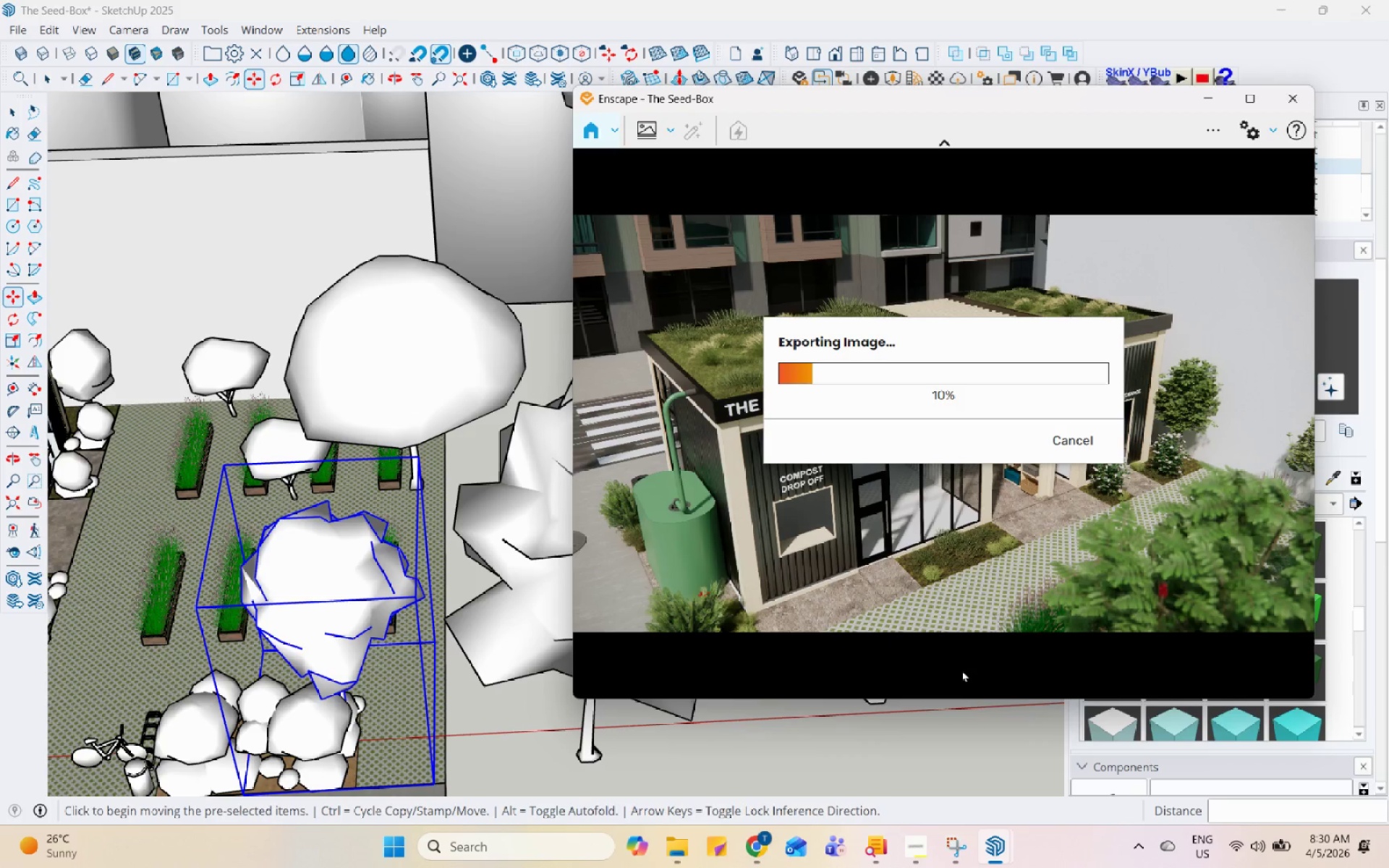 
left_click([951, 867])
 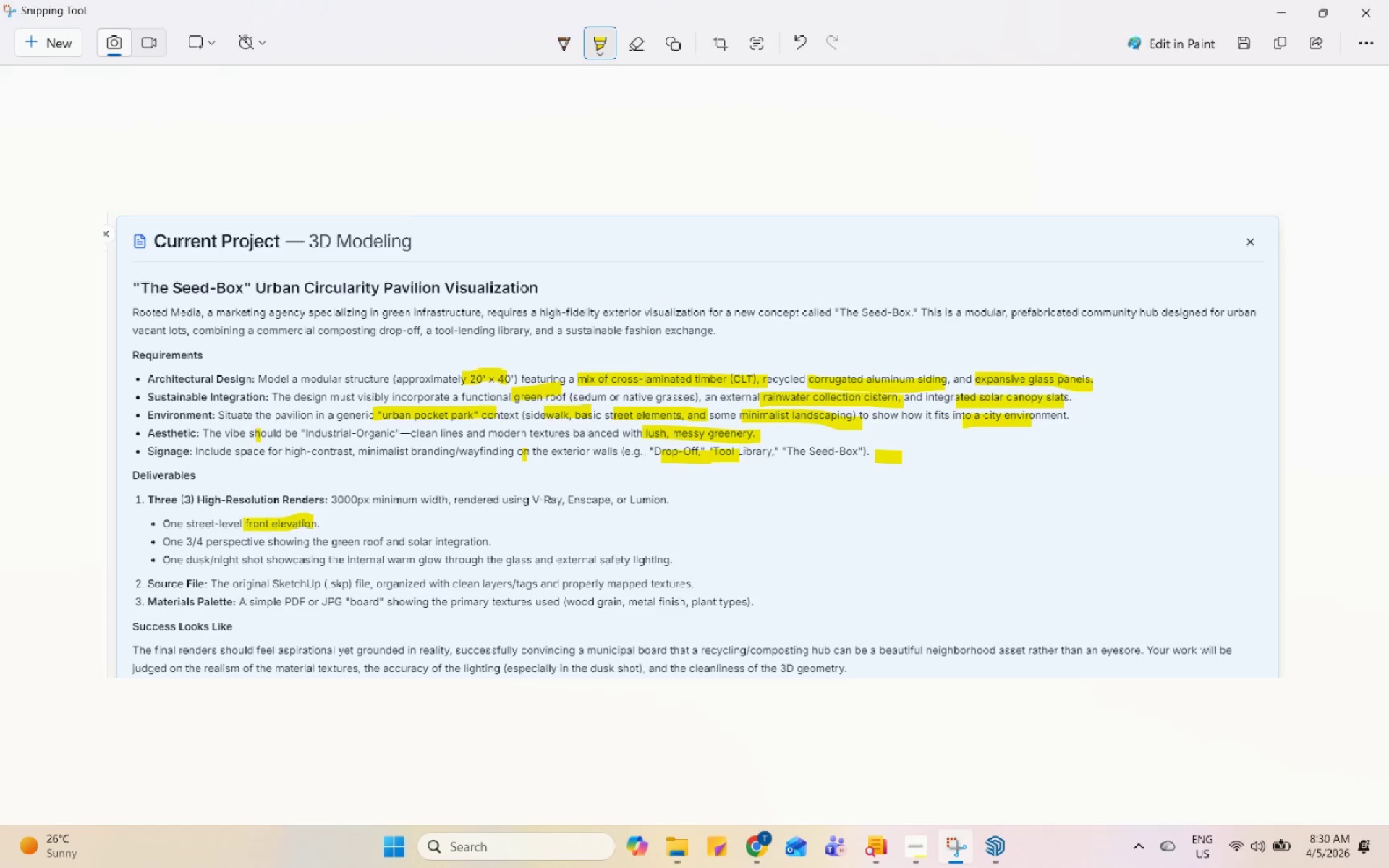 
wait(20.81)
 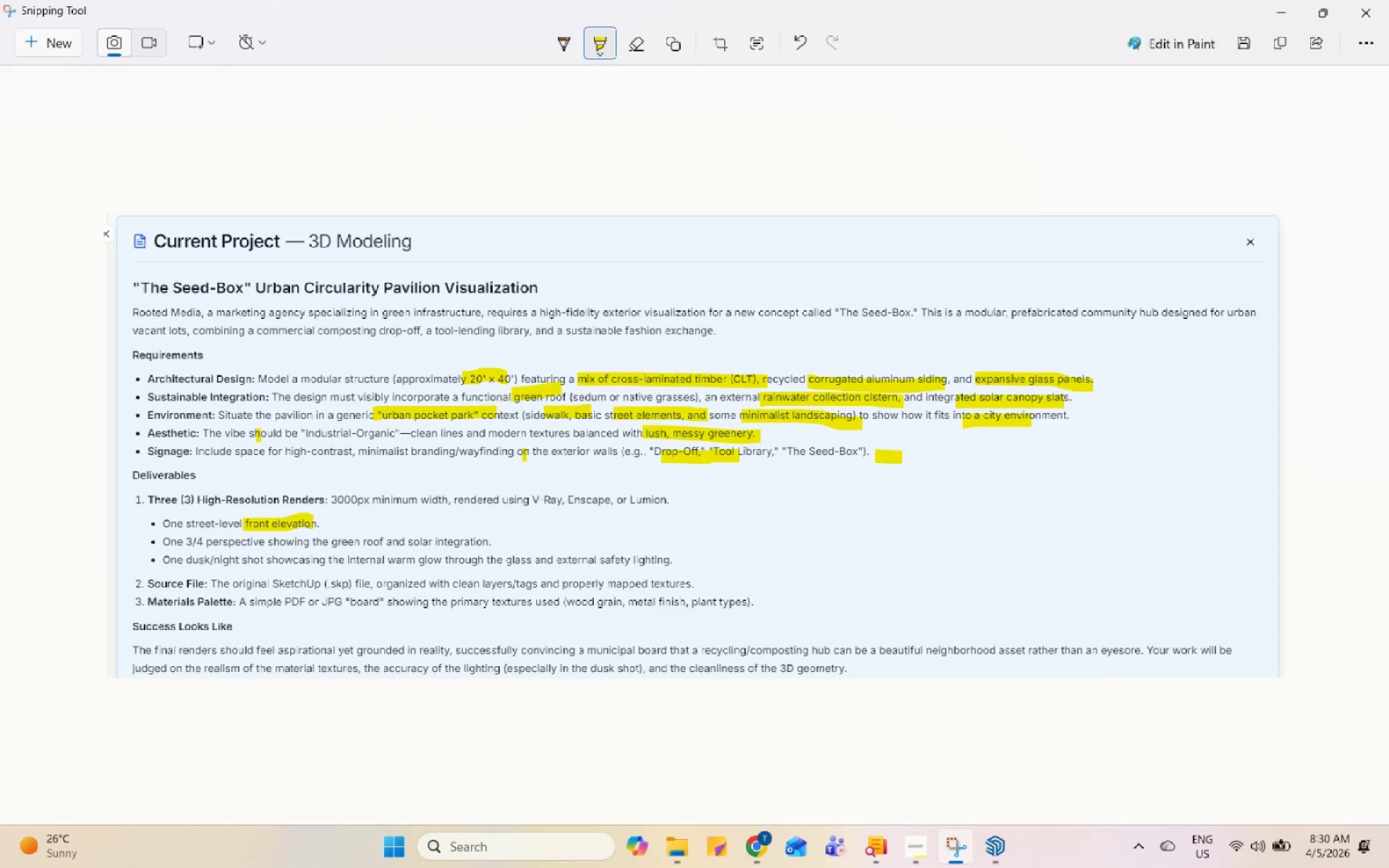 
left_click([951, 867])
 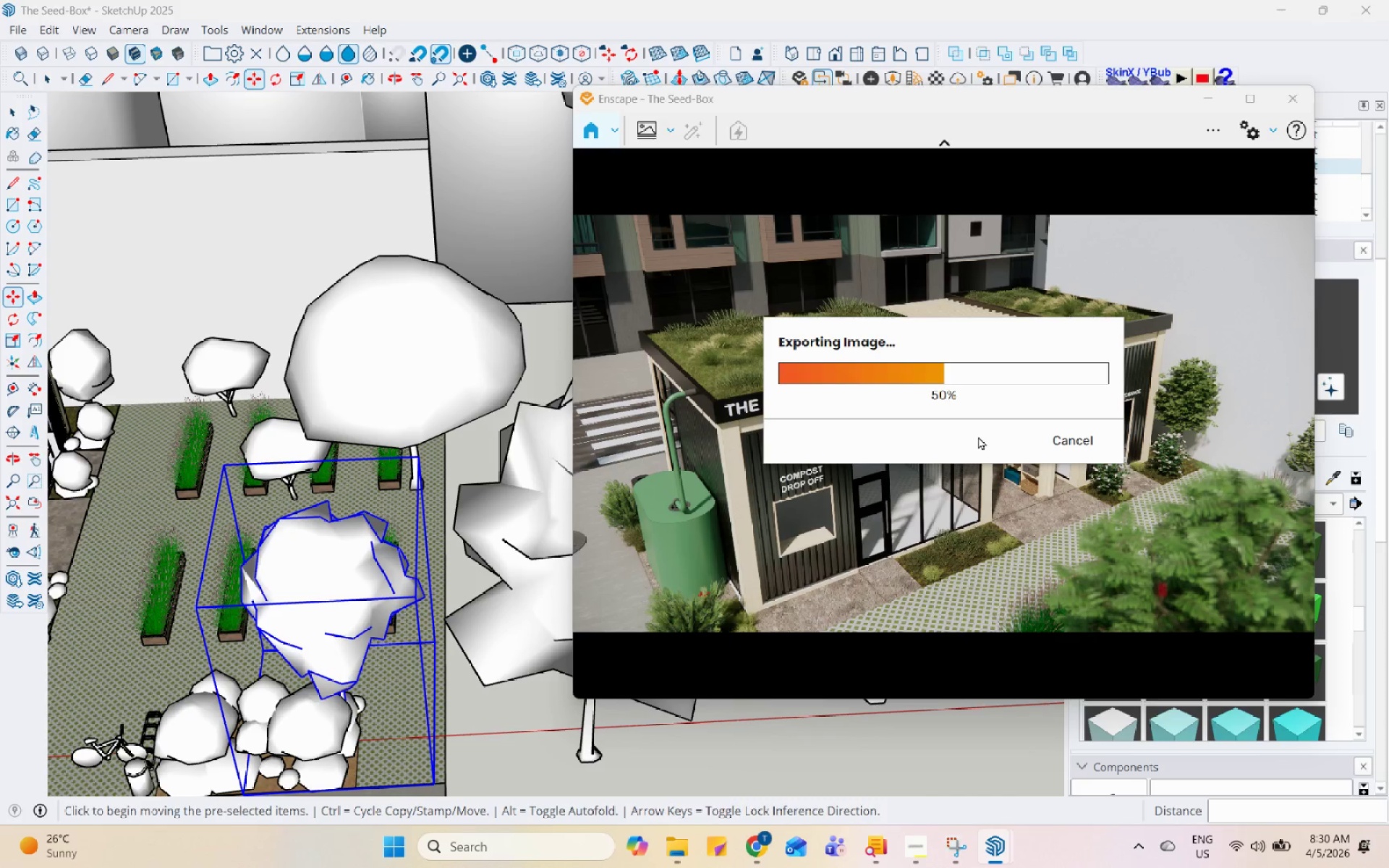 
left_click([917, 864])